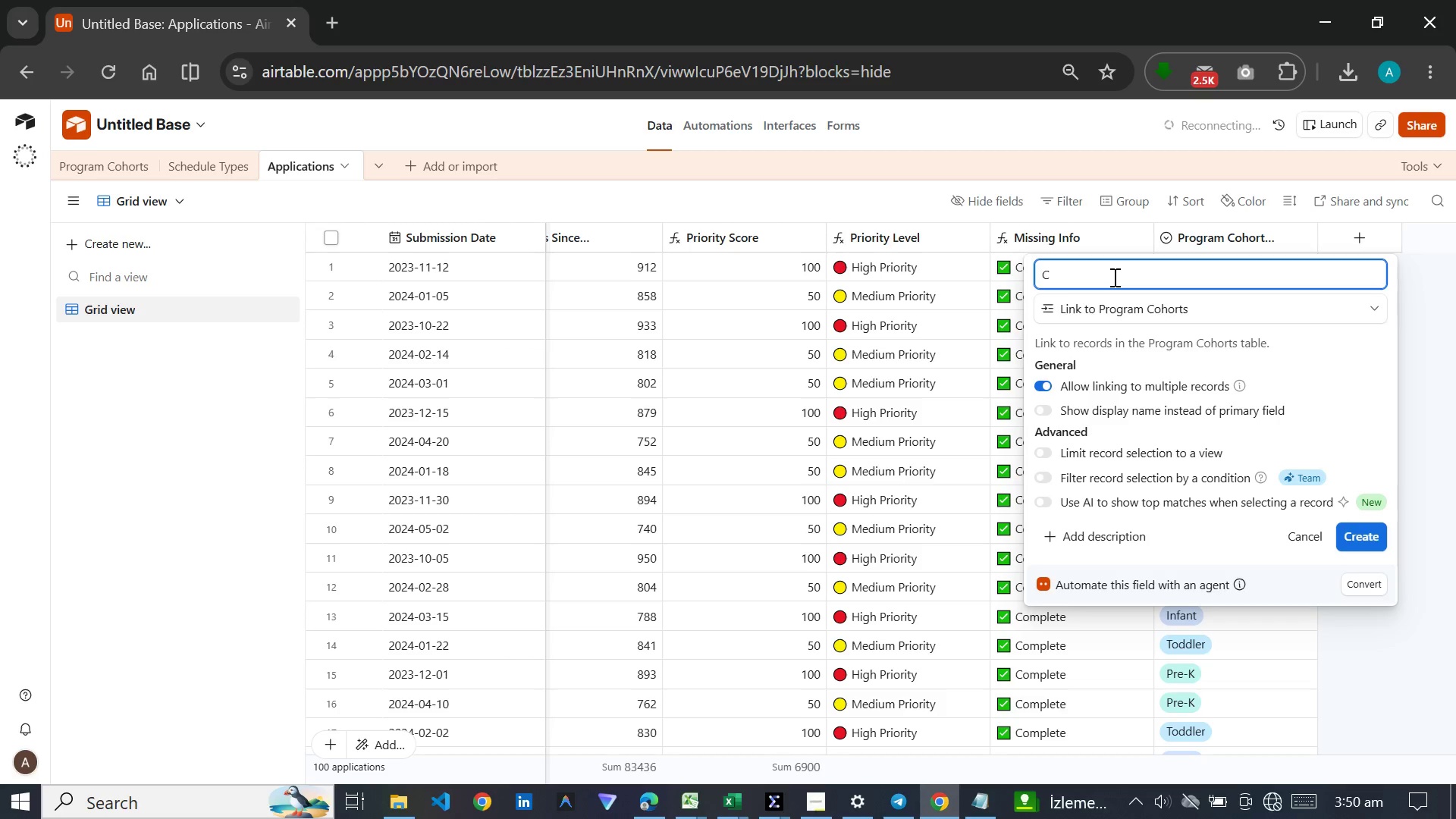 
type(ohort)
 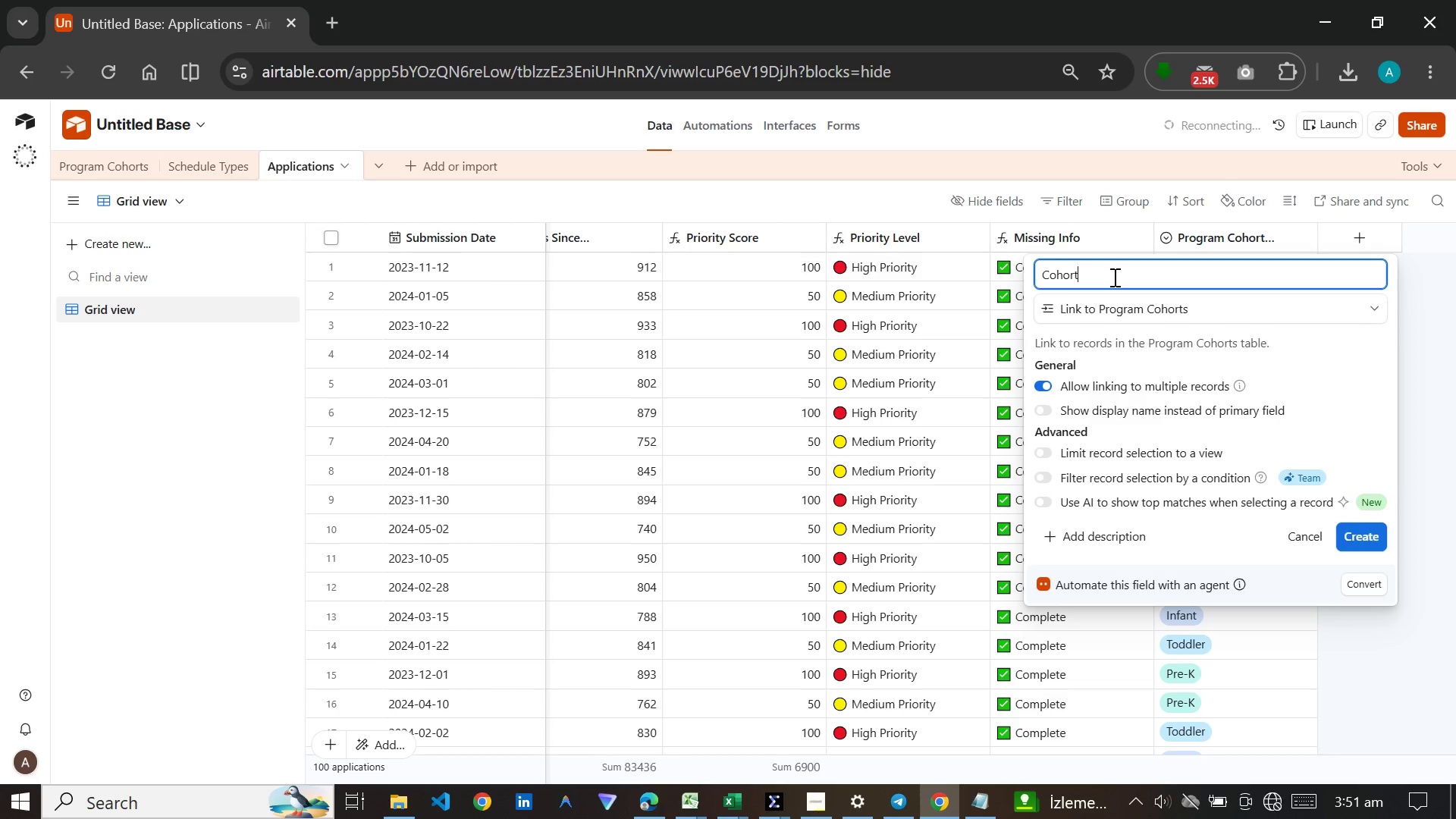 
wait(23.36)
 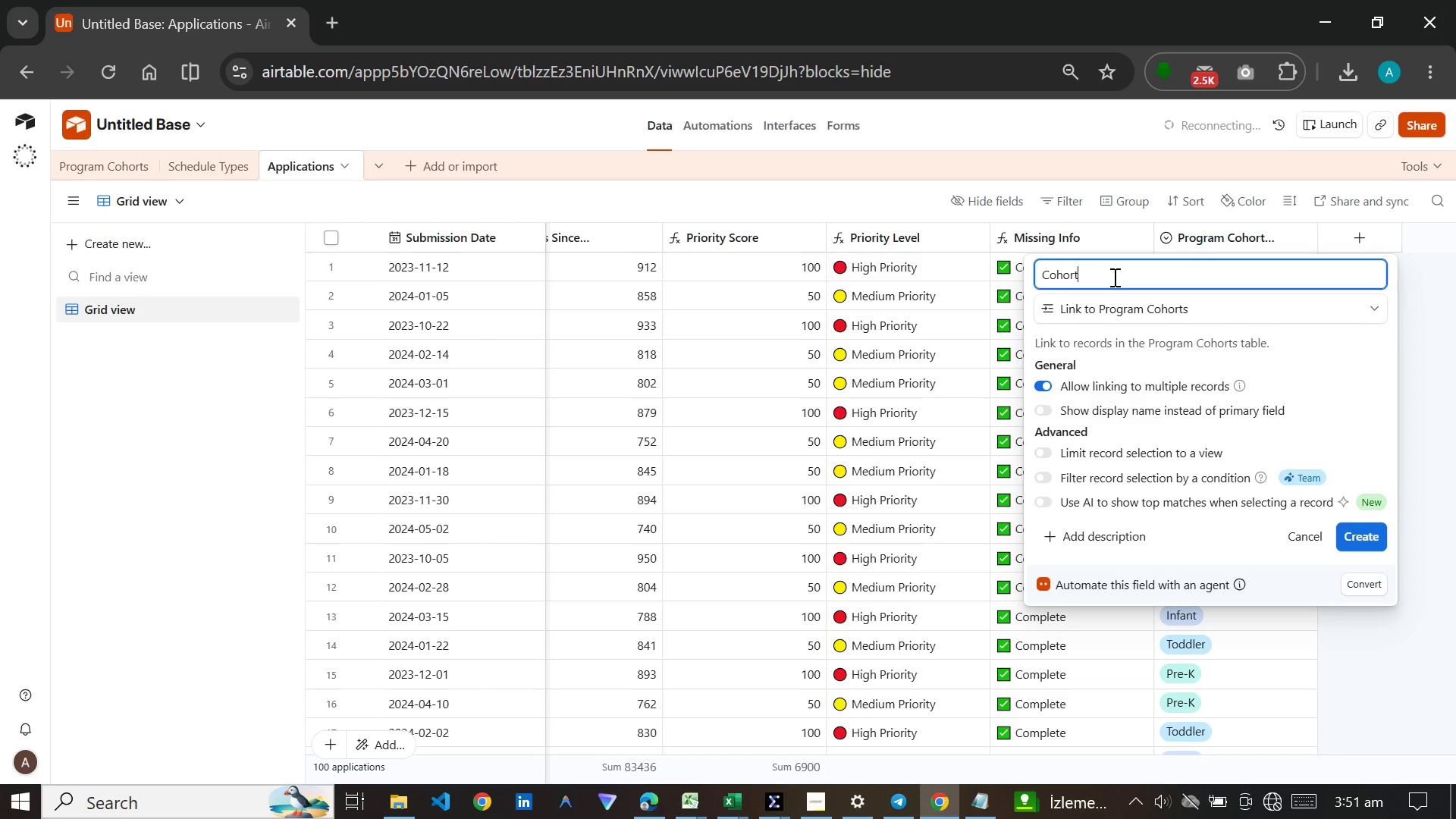 
left_click([1359, 529])
 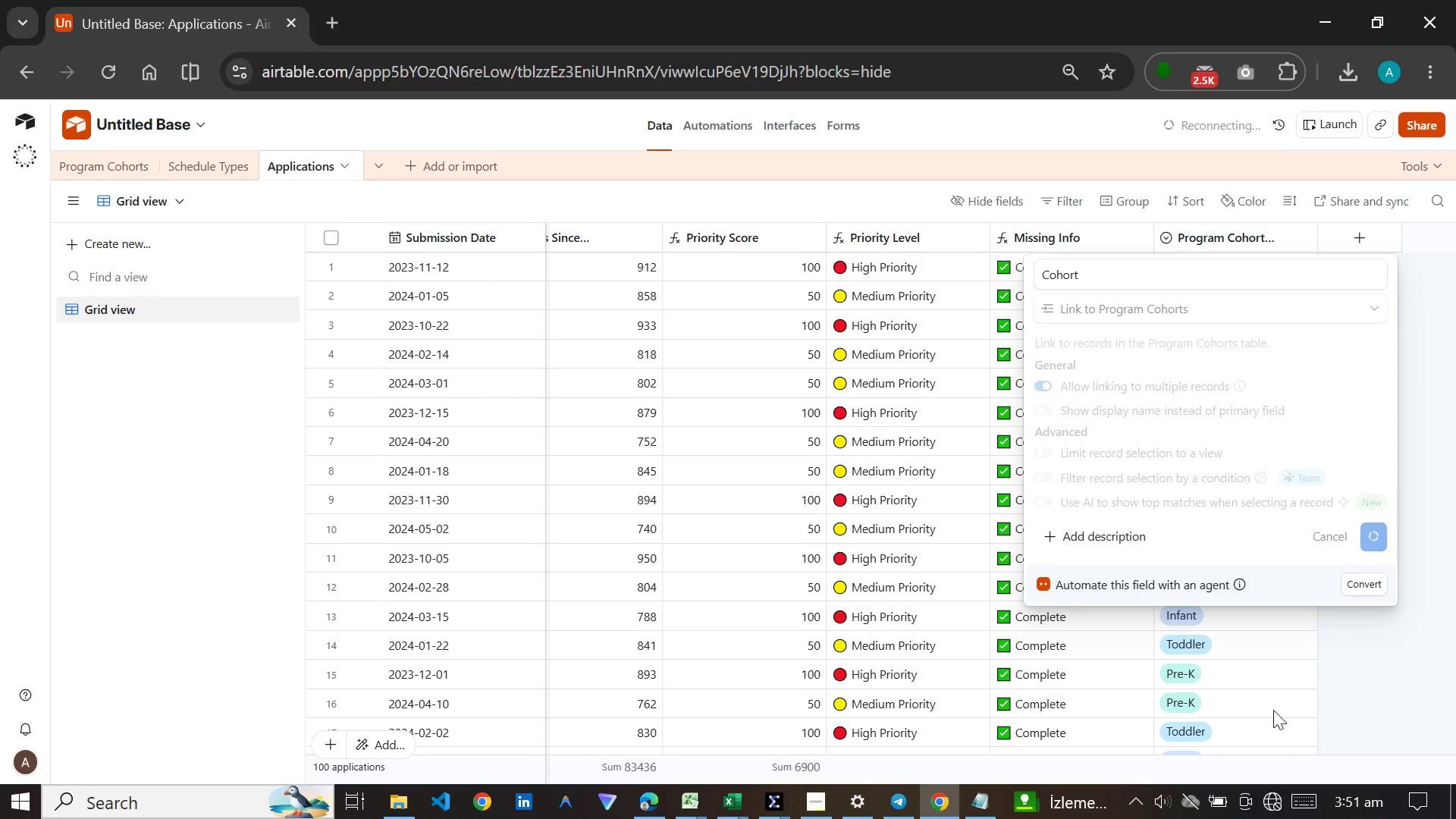 
double_click([1276, 806])
 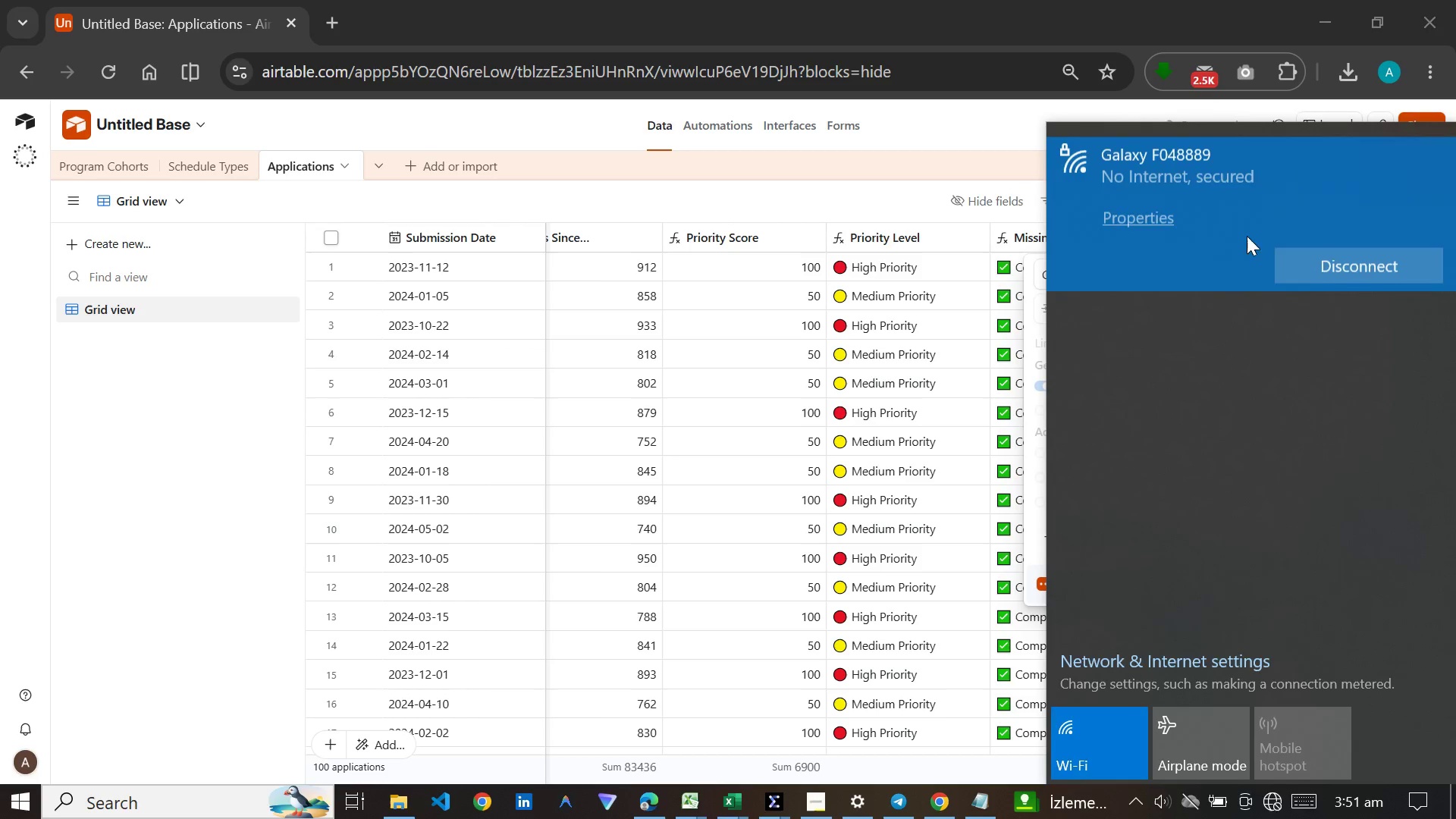 
left_click([1304, 262])
 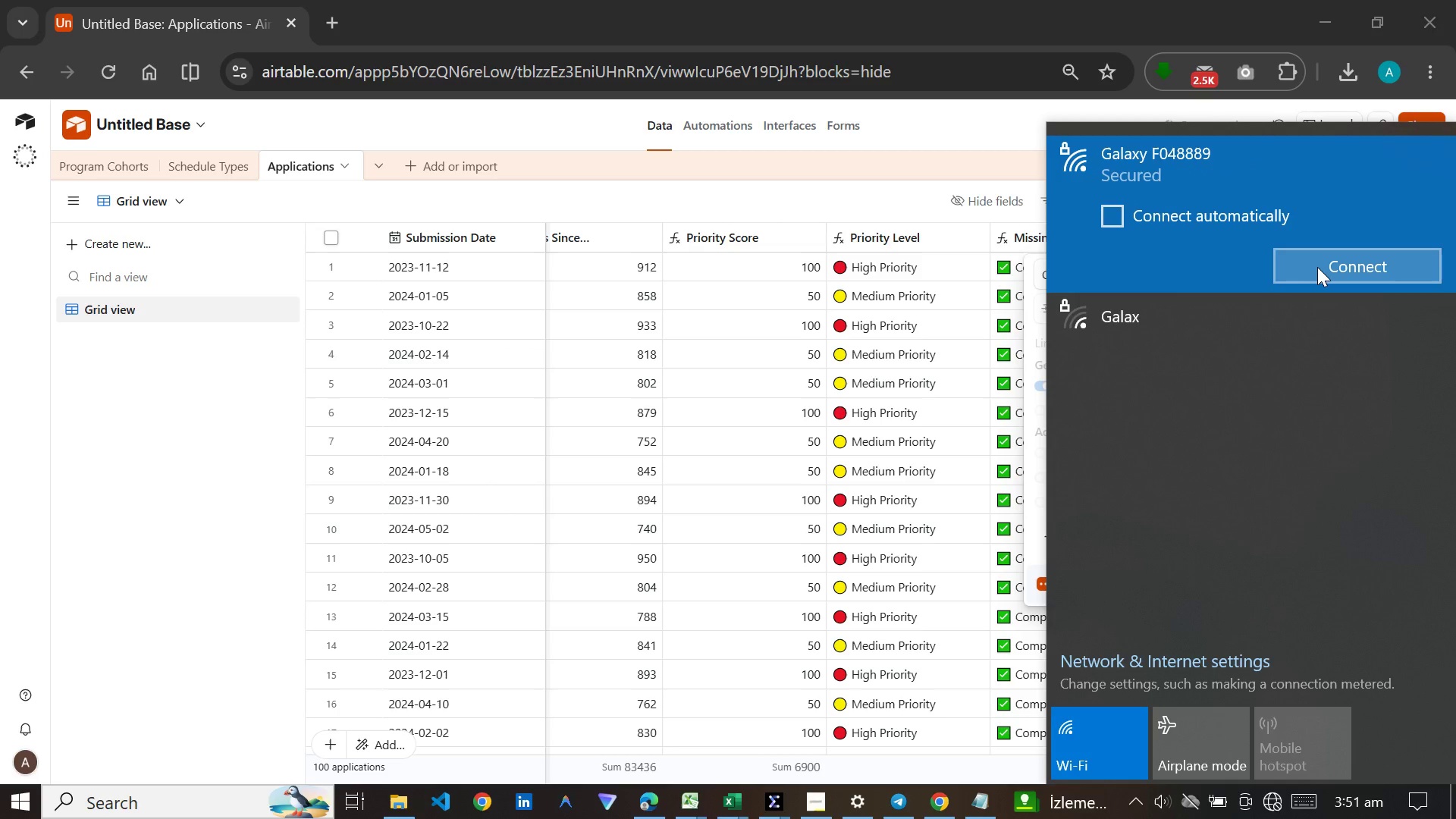 
left_click([1317, 266])
 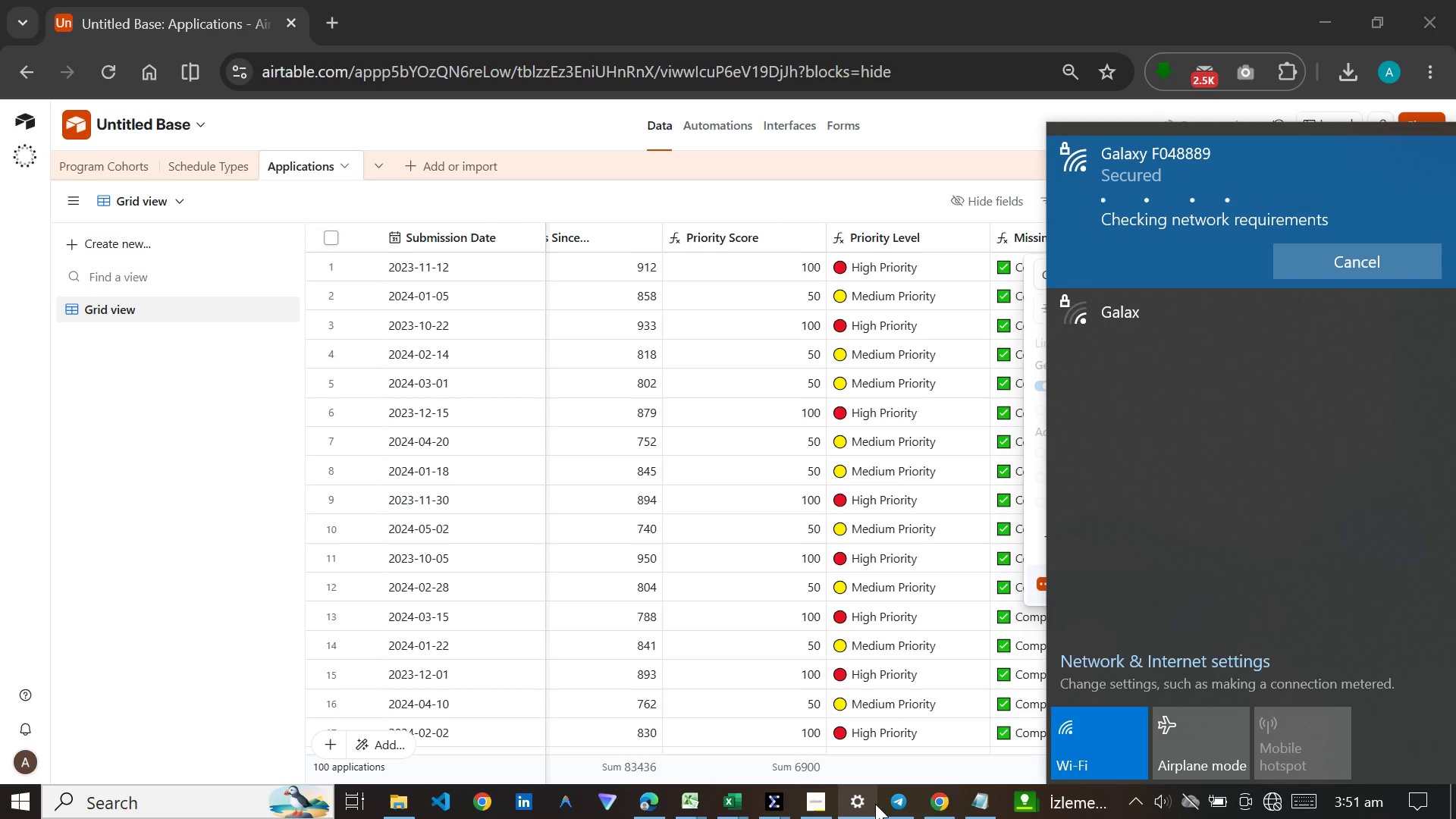 
left_click([939, 802])
 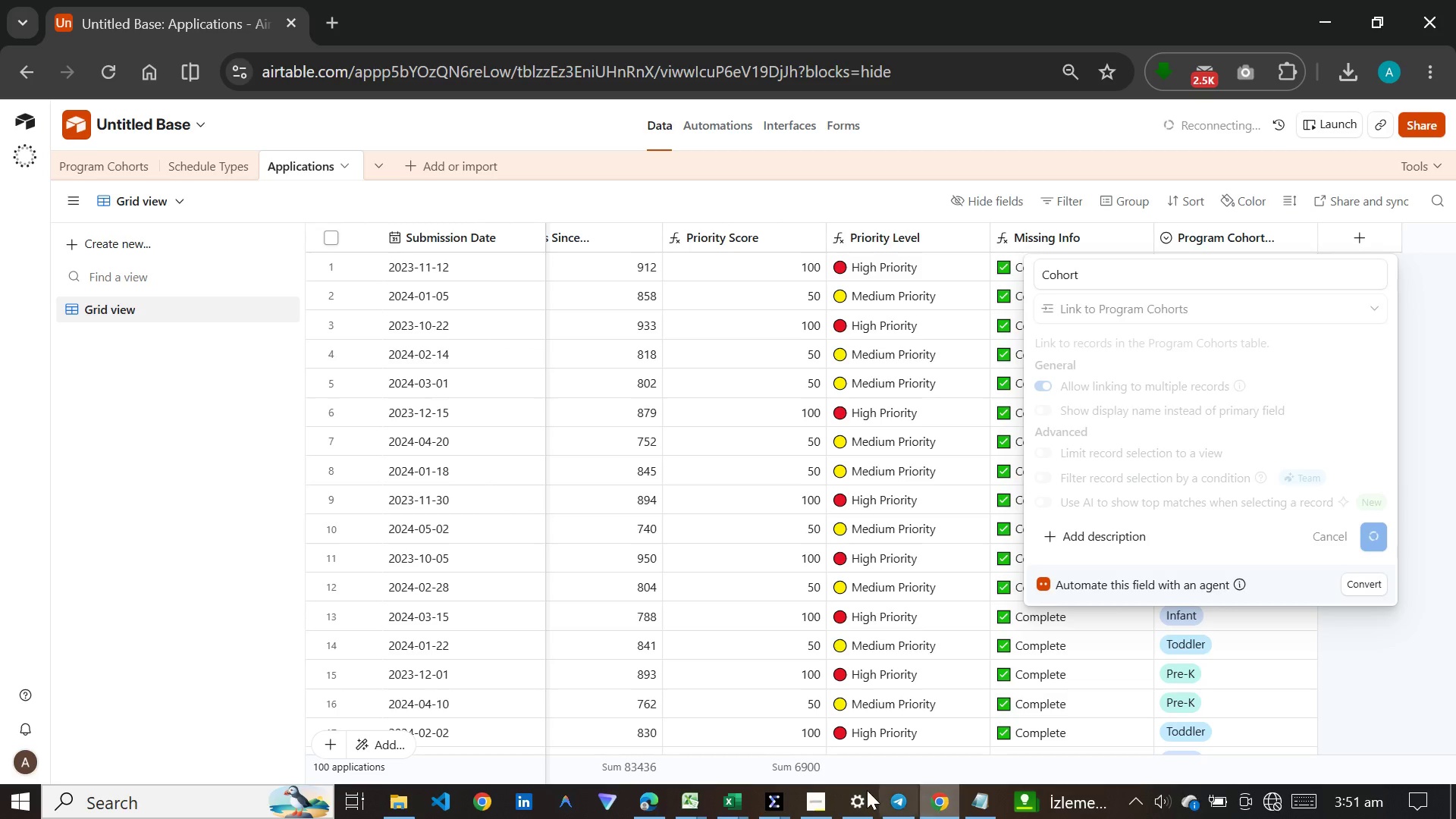 
mouse_move([821, 773])
 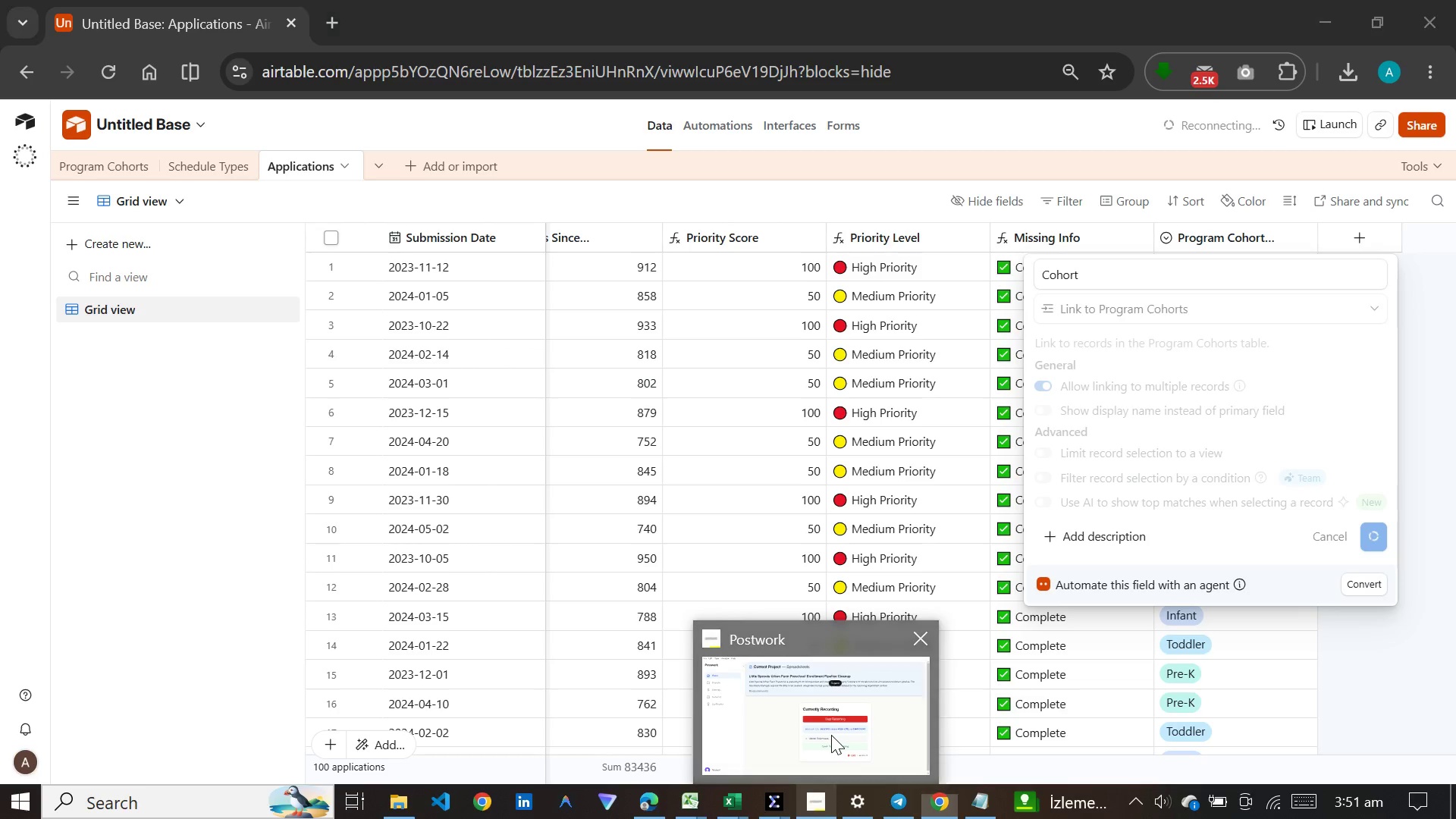 
left_click([831, 735])